 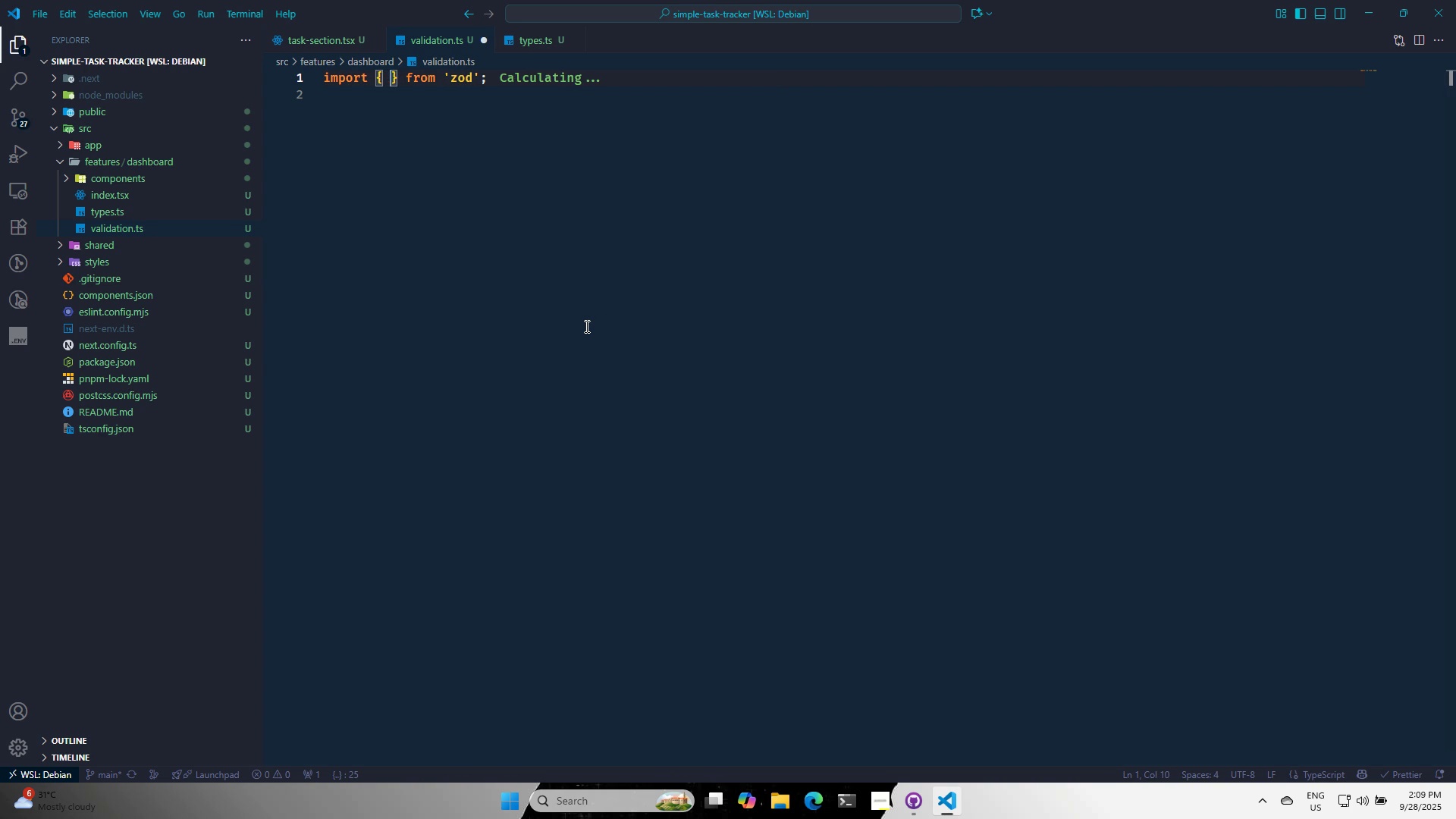 
key(Space)
 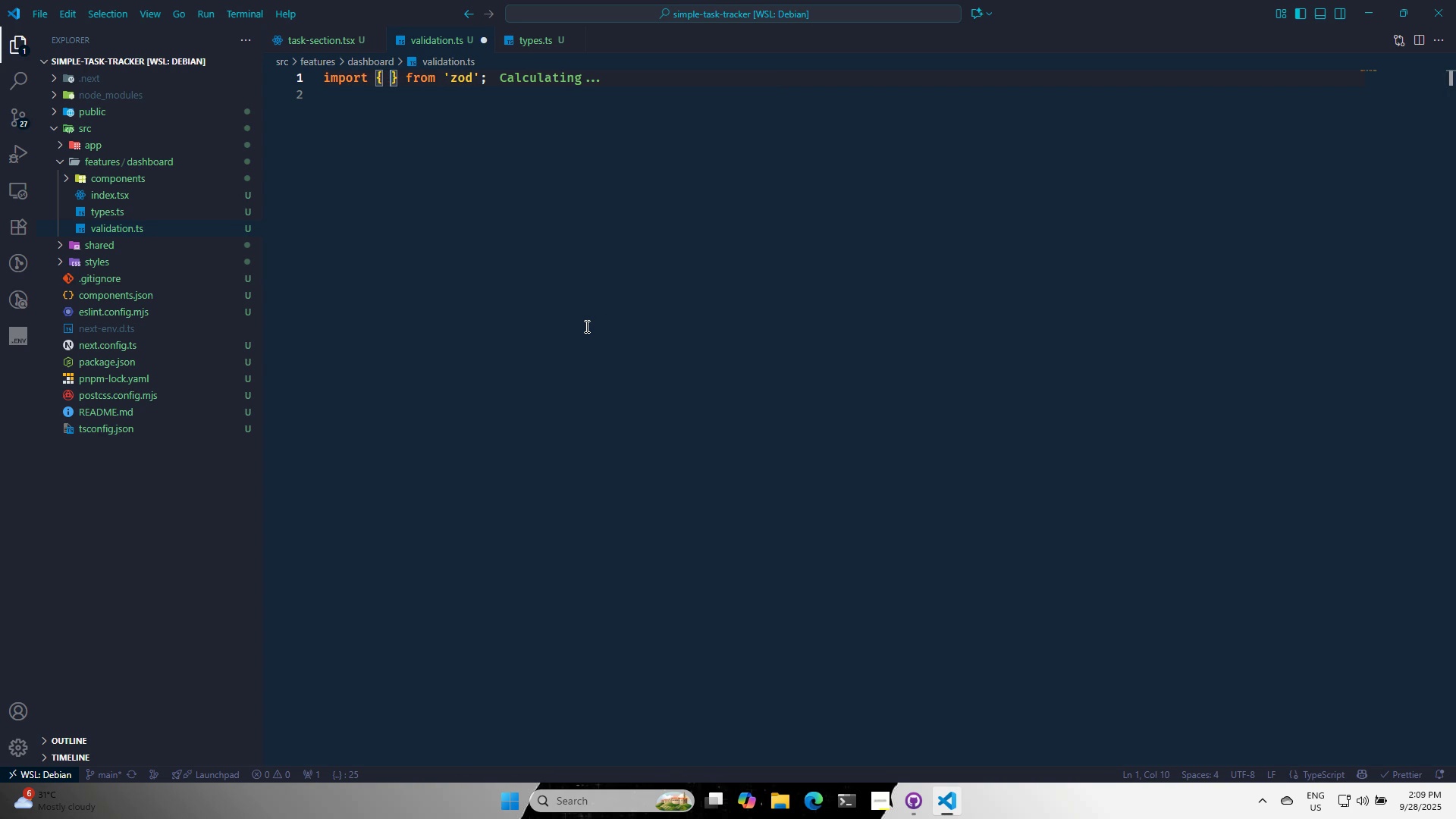 
key(ArrowLeft)
 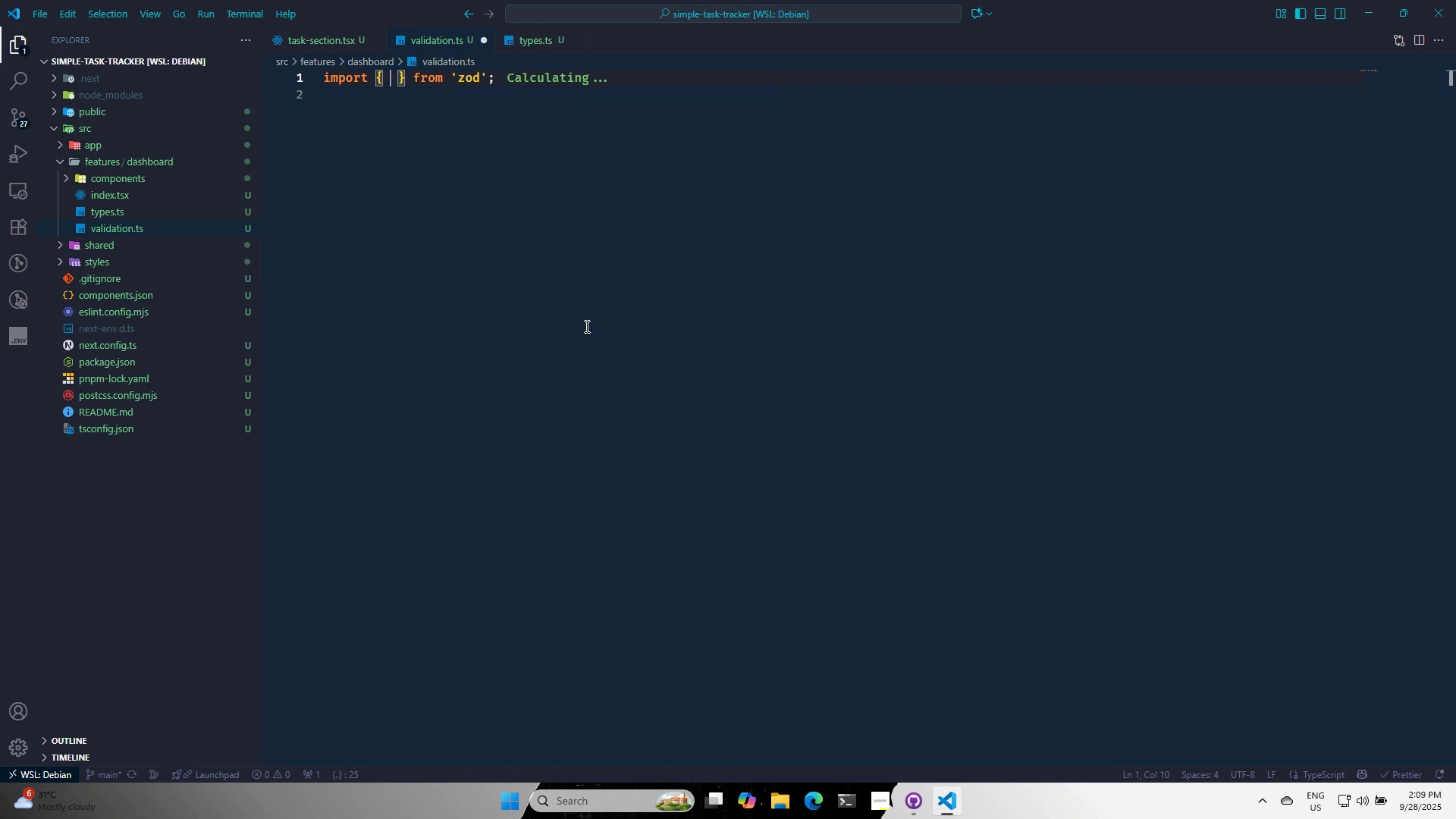 
key(Space)
 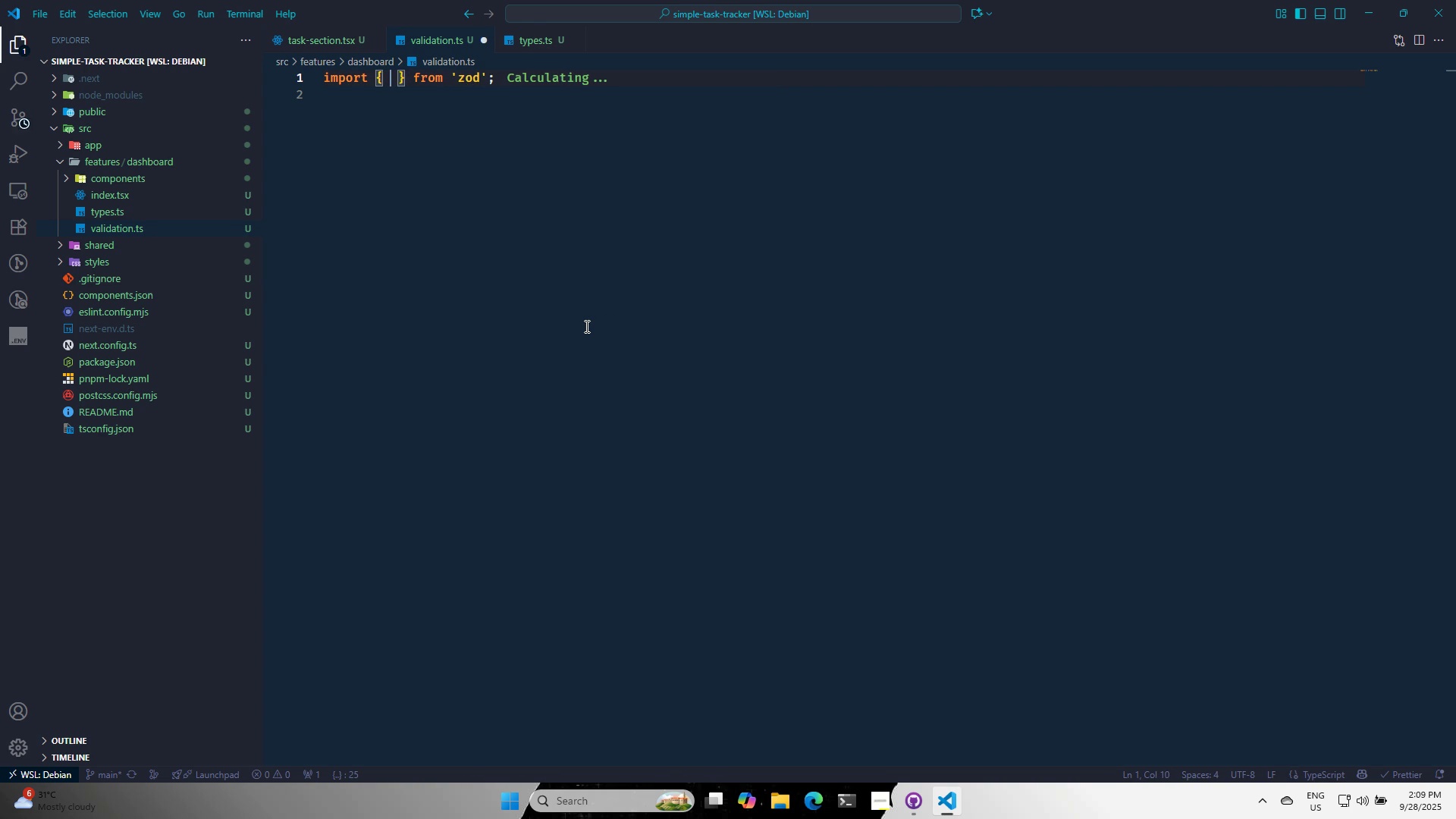 
key(Z)
 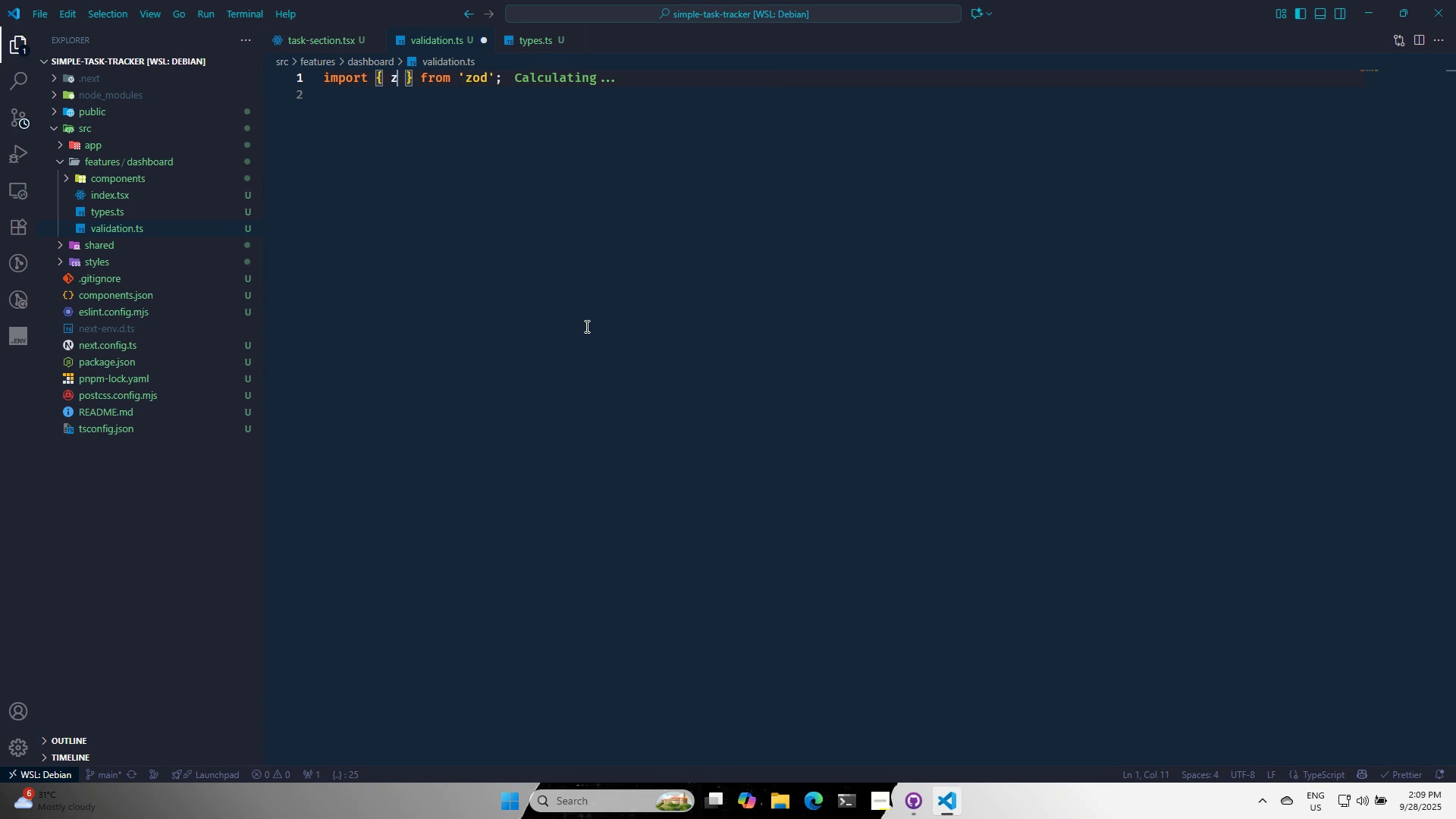 
key(ArrowDown)
 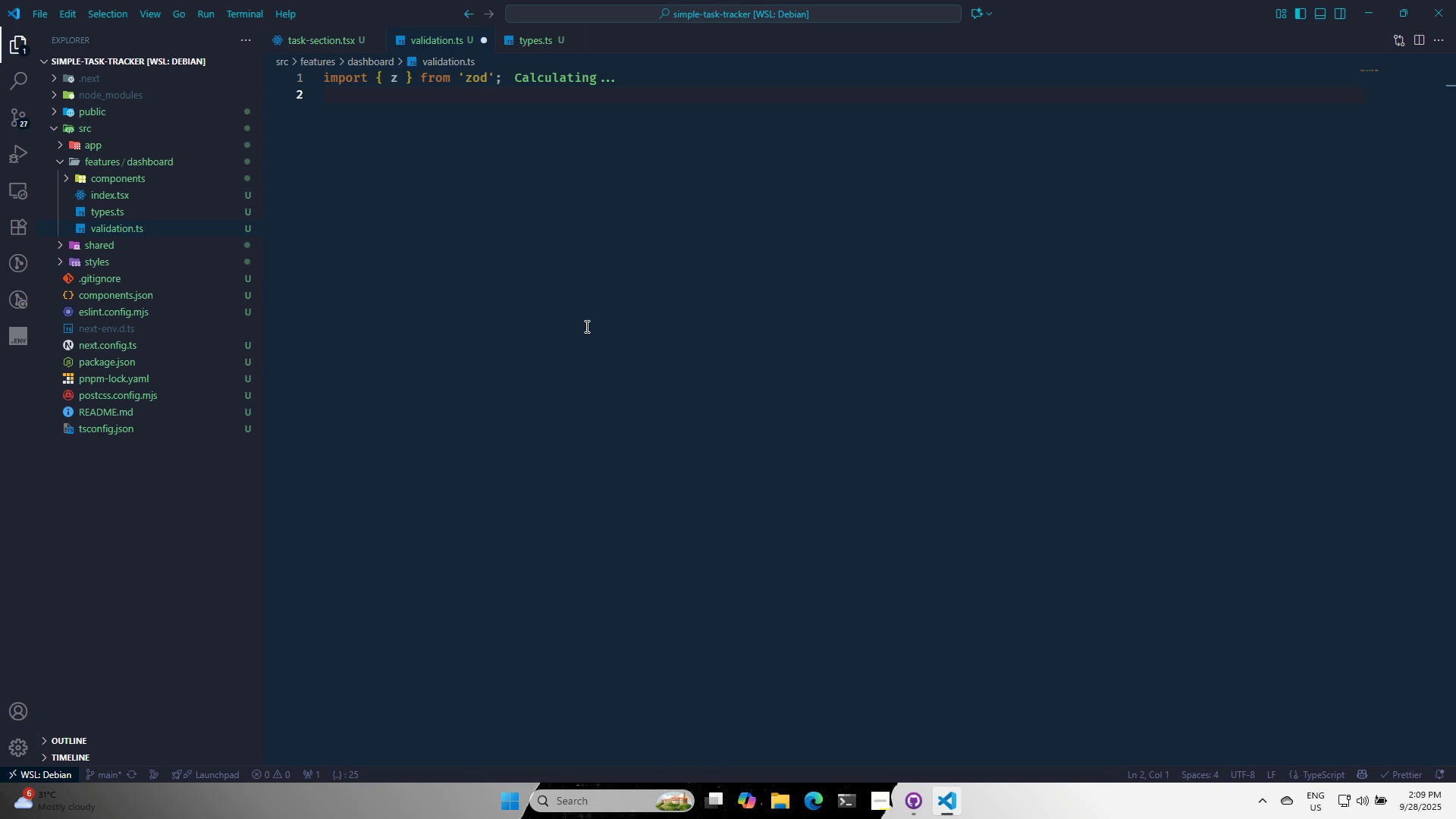 
key(Enter)
 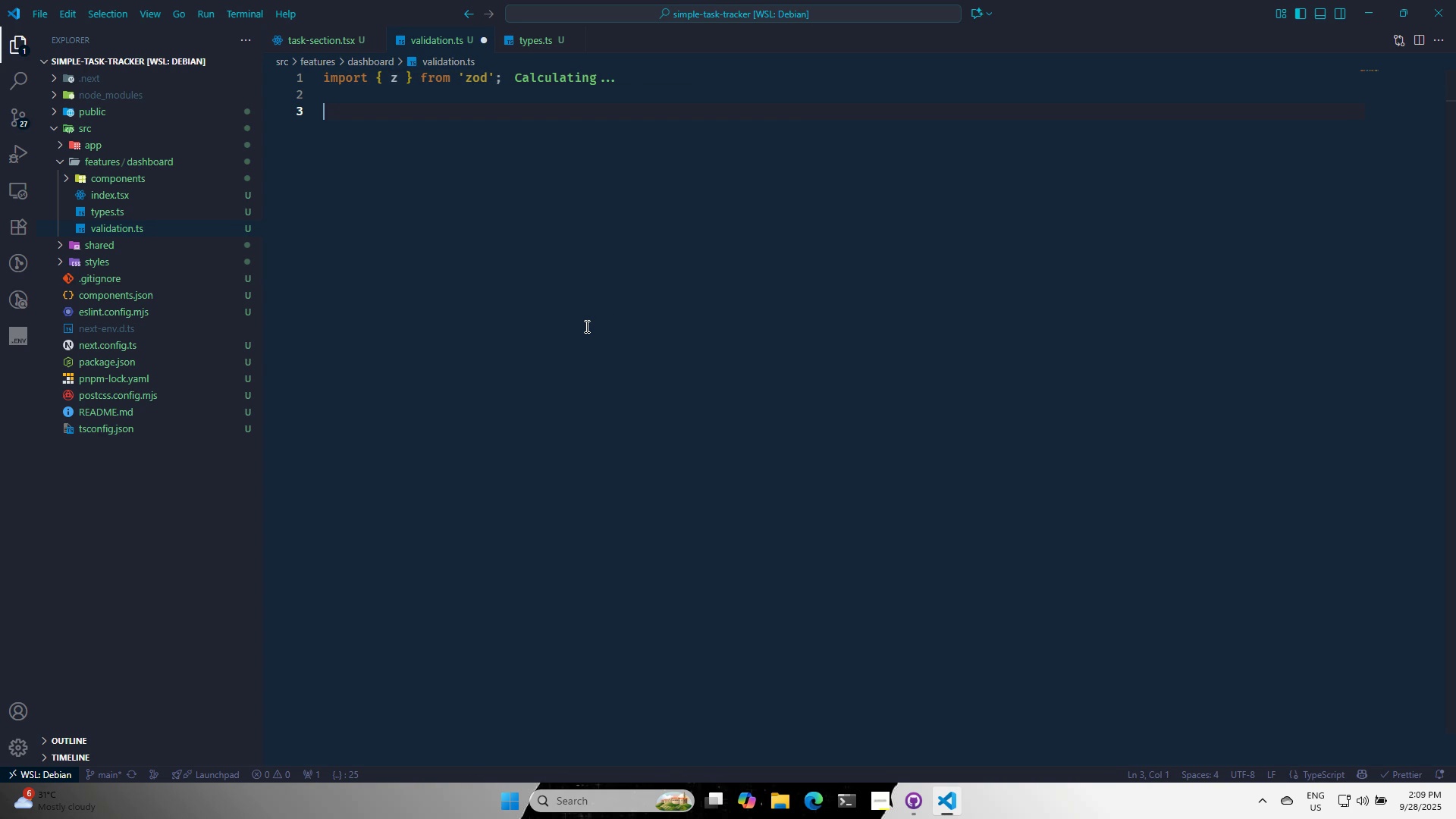 
type(export )
 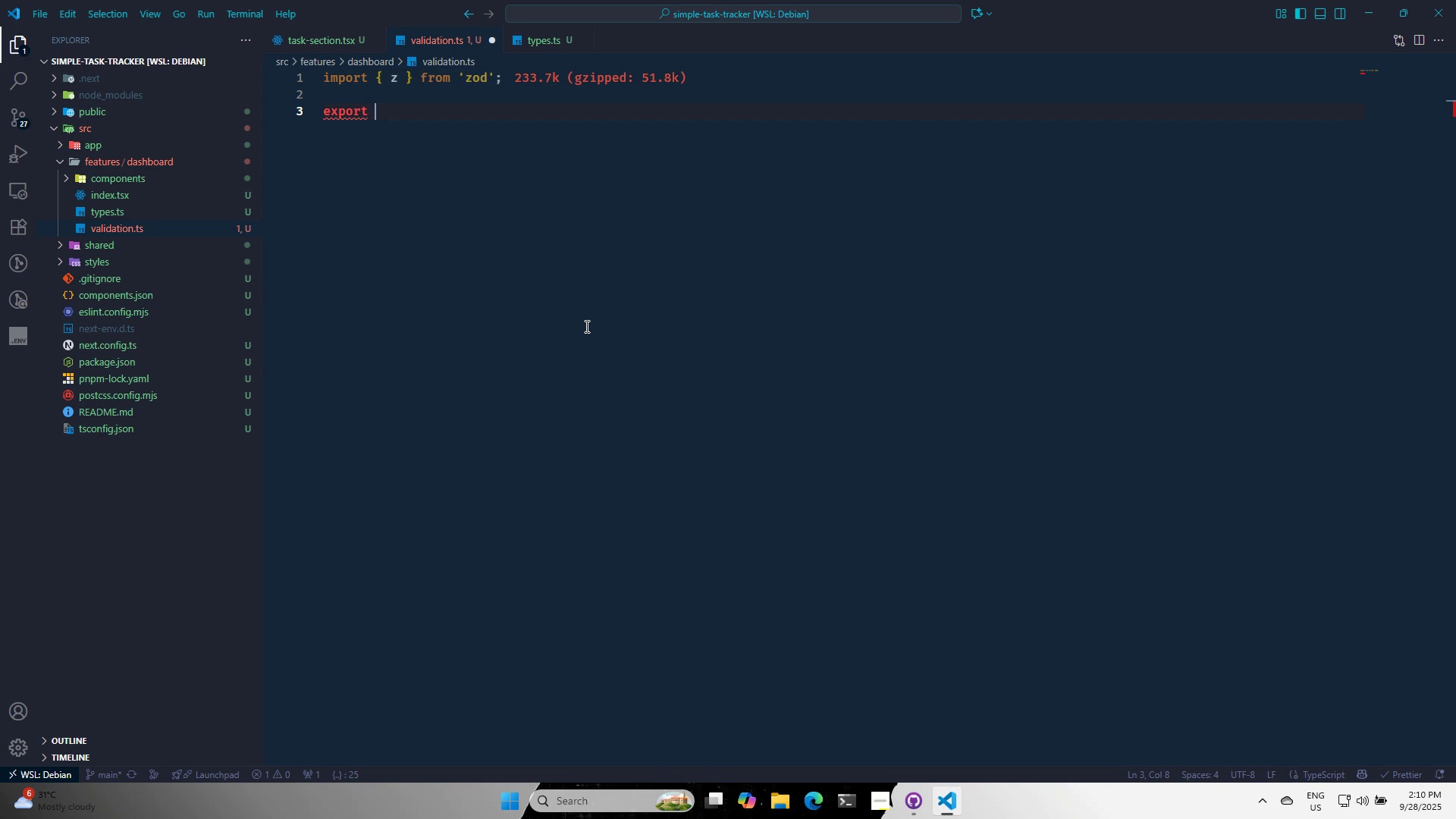 
key(Alt+AltLeft)
 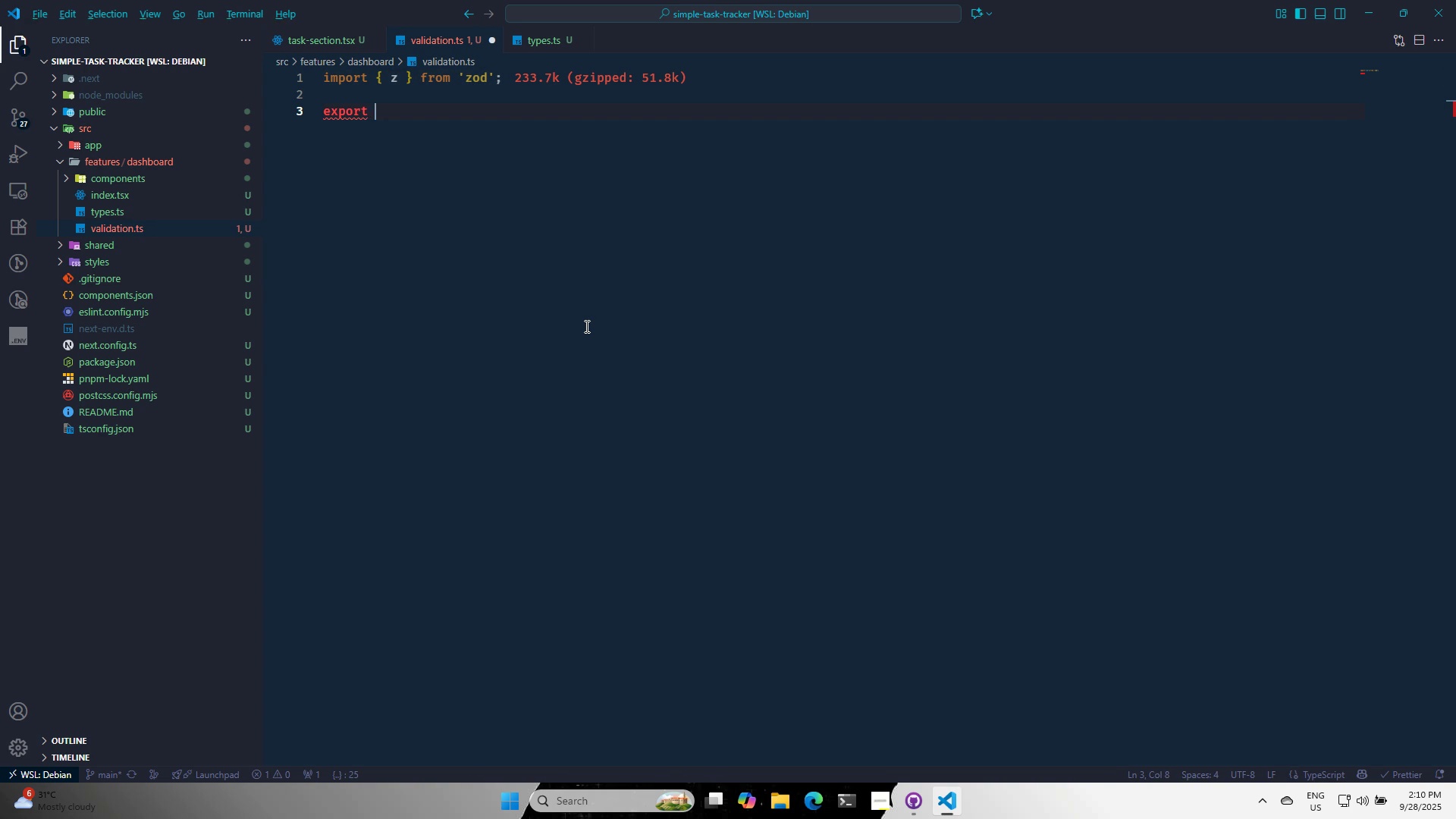 
key(Alt+Tab)
 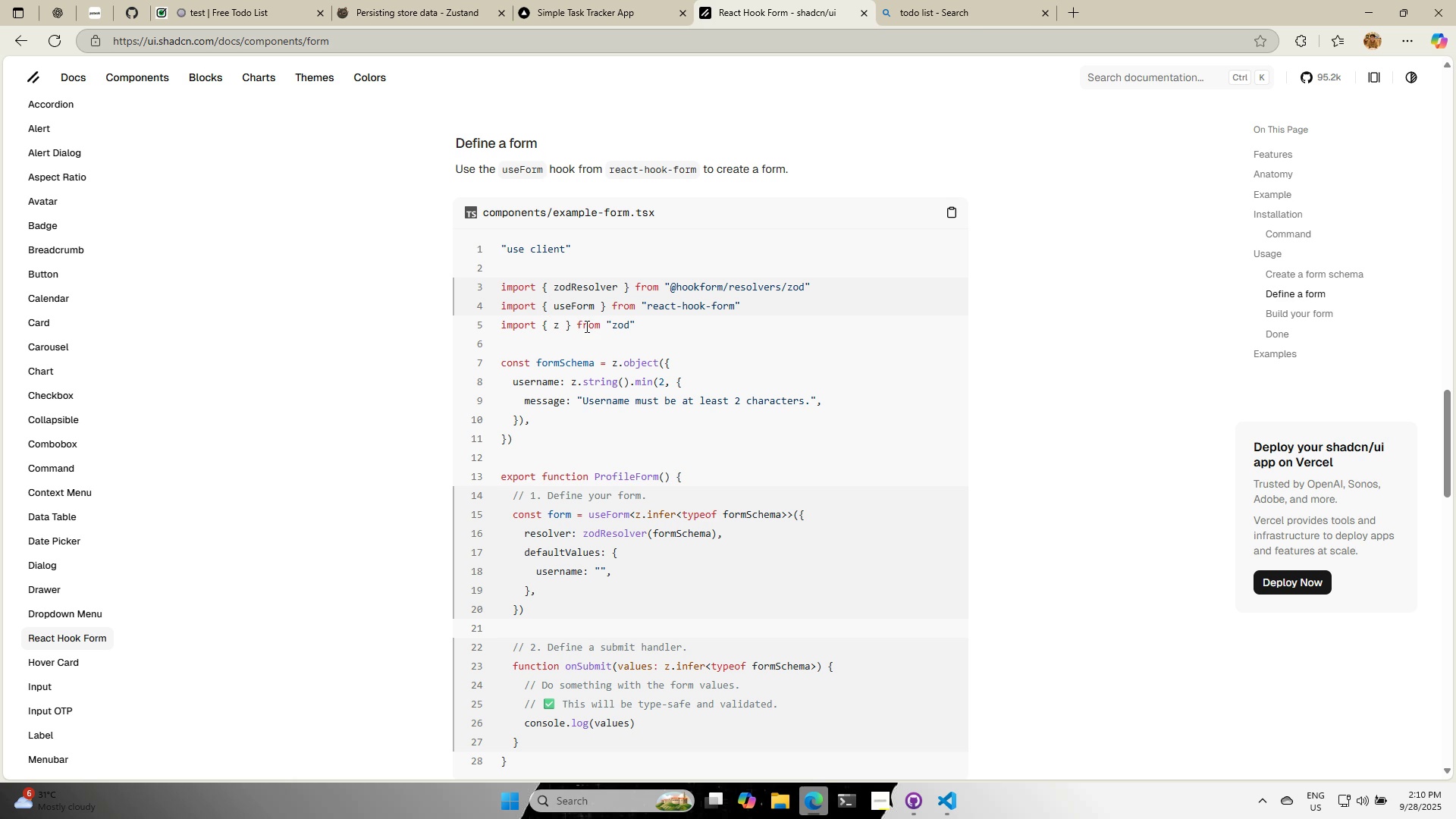 
key(Alt+AltLeft)
 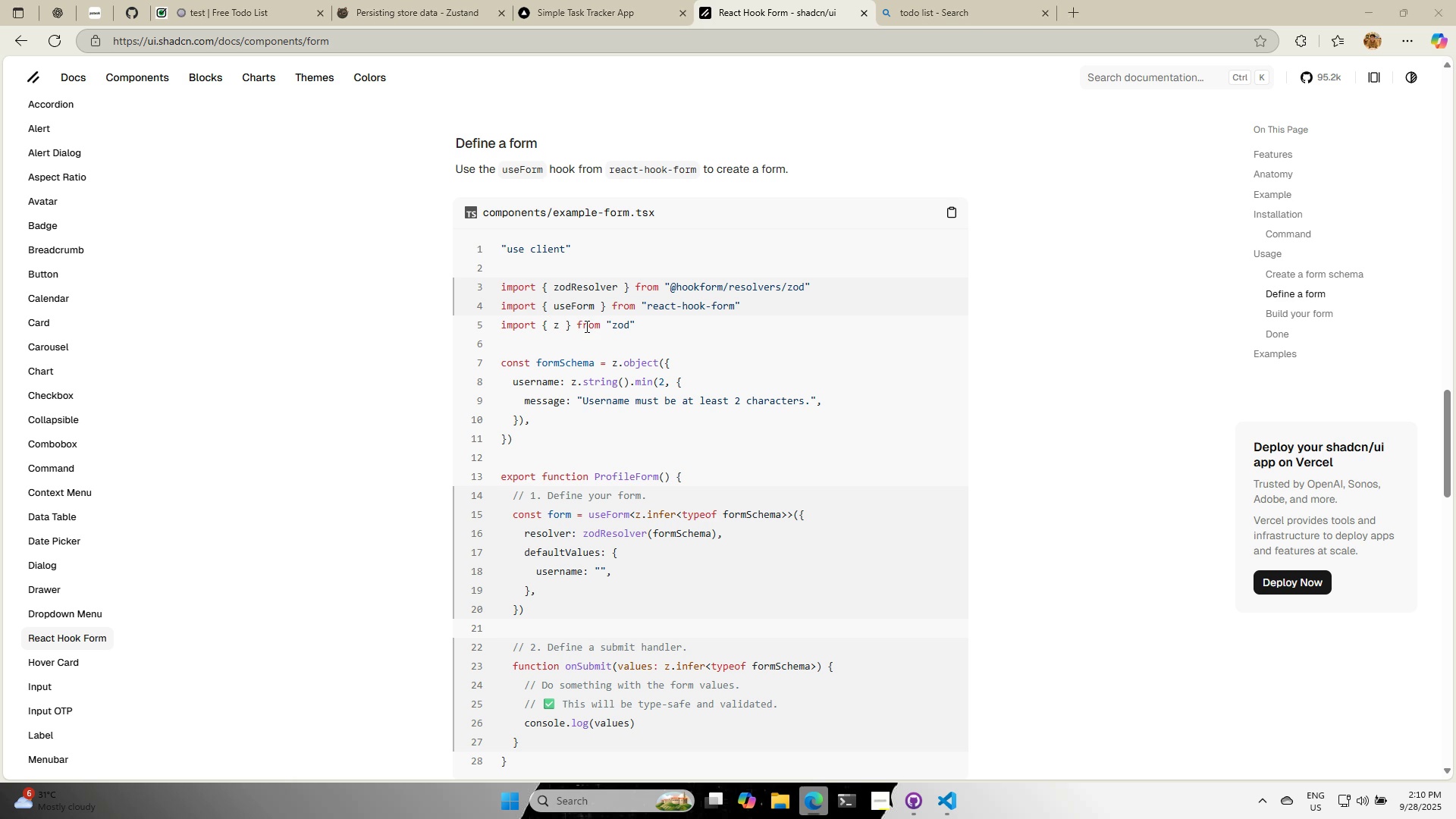 
key(Tab)
type(const a)
 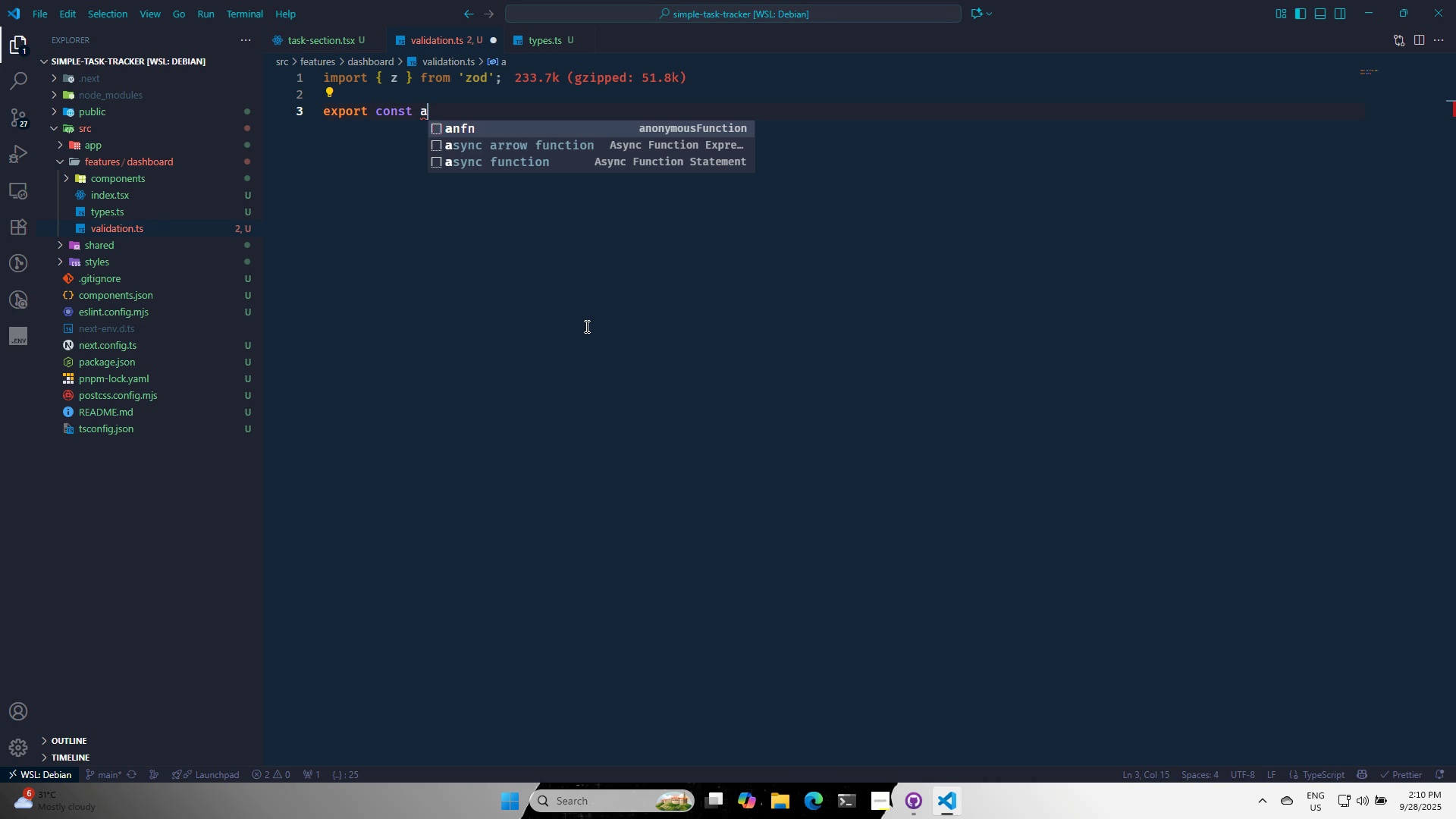 
wait(5.38)
 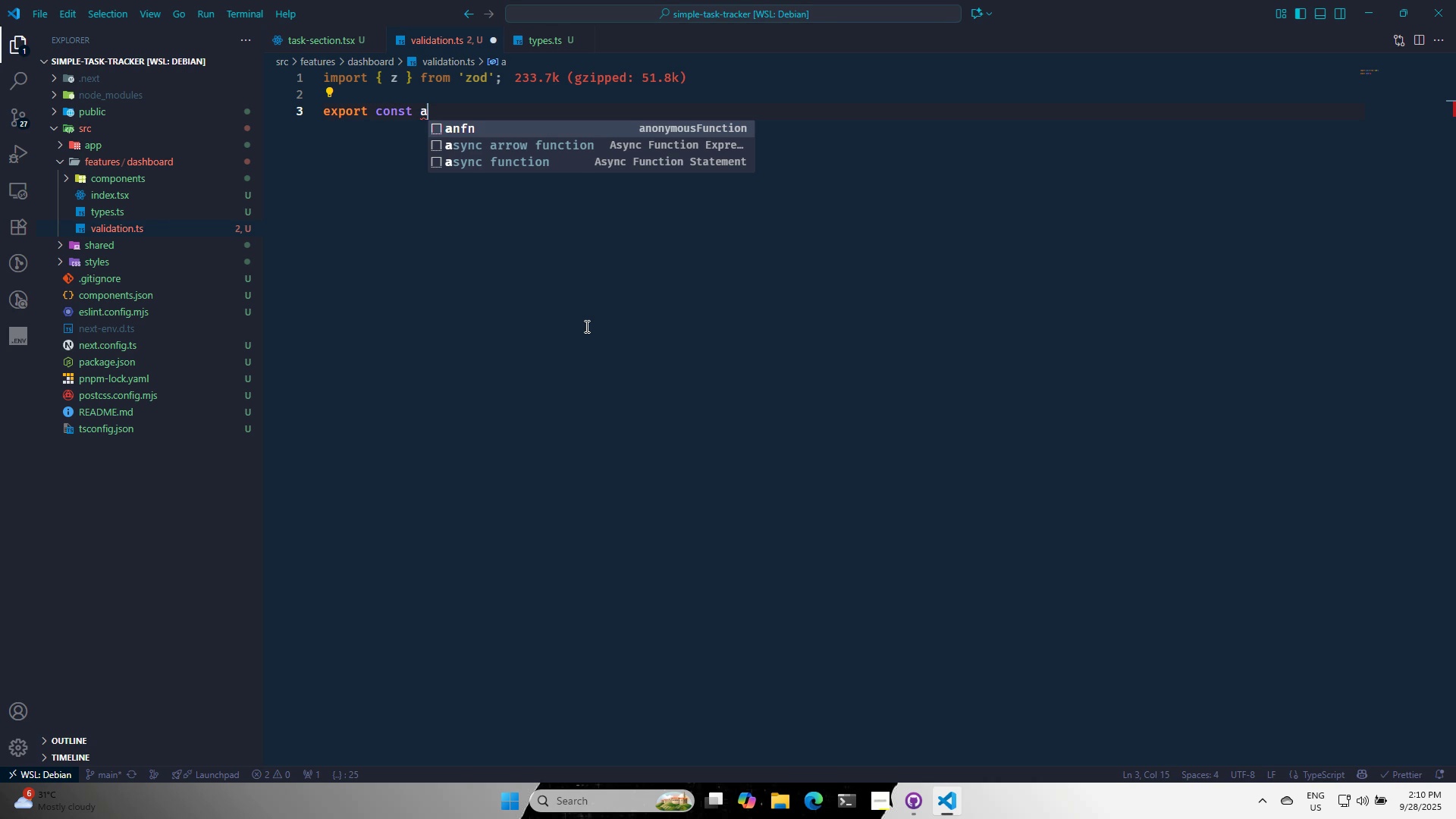 
key(Backspace)
type(taskScg)
key(Backspace)
type(hema = z,)
key(Backspace)
type(.ob)
key(Backspace)
key(Backspace)
key(Backspace)
key(Backspace)
key(Backspace)
type(.obj)
 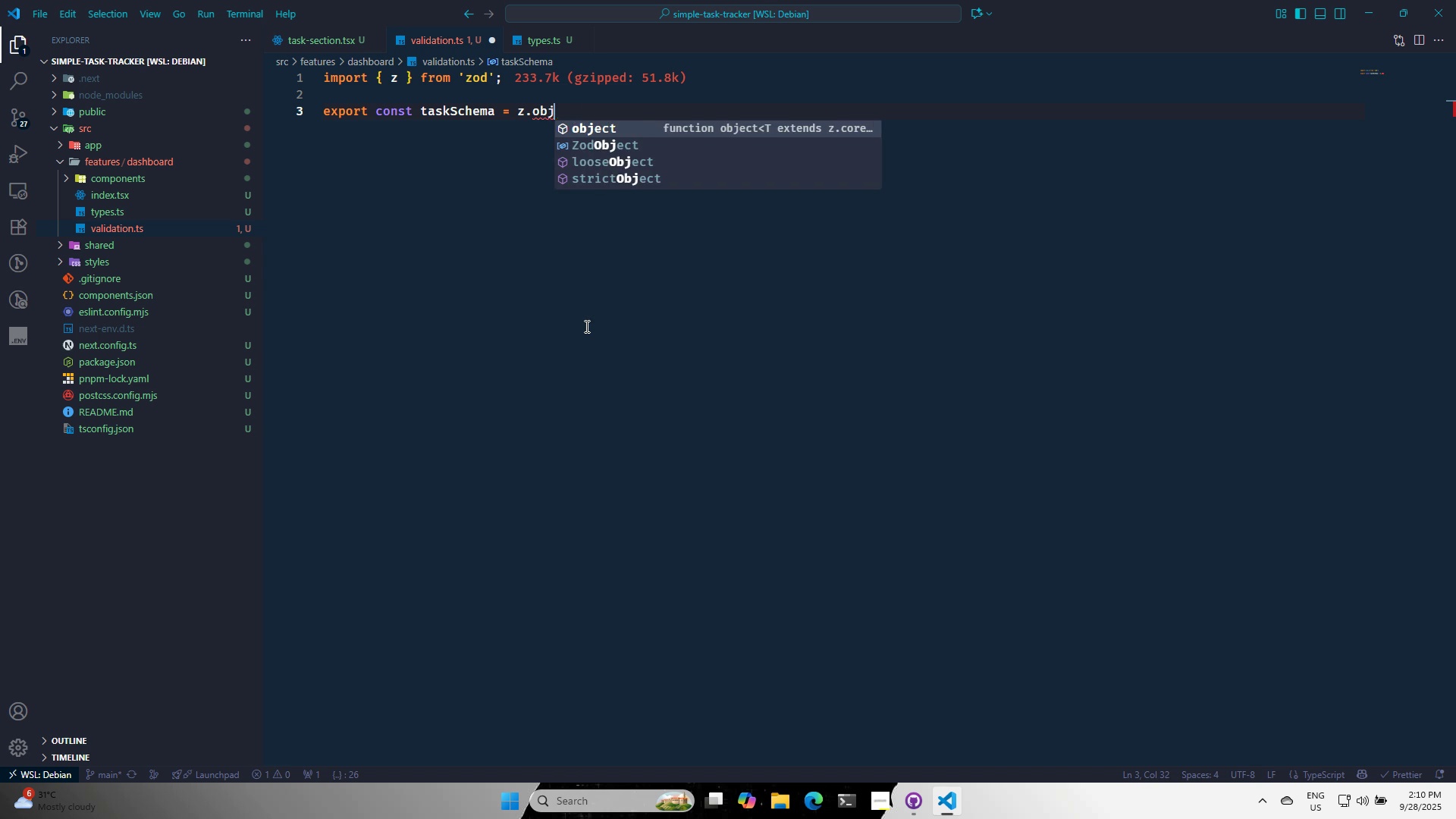 
key(Enter)